 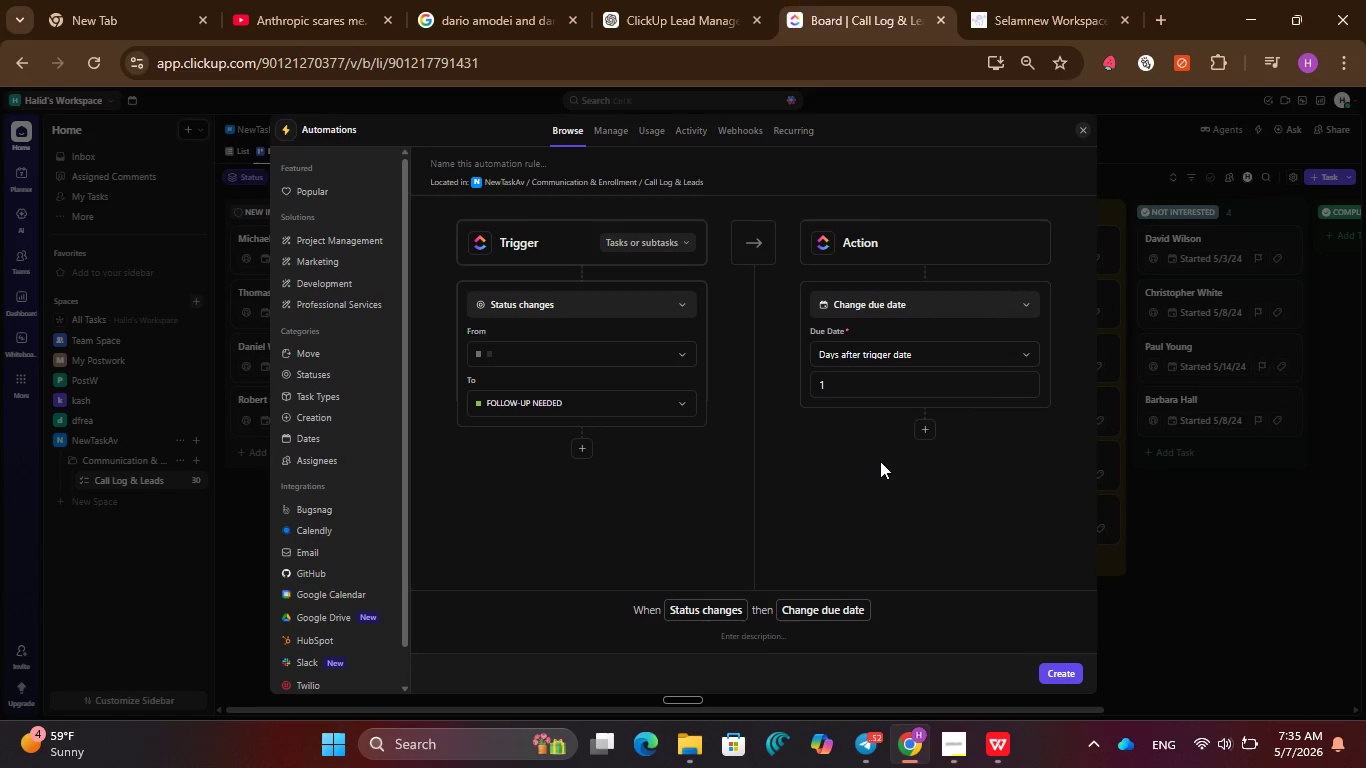 
left_click([924, 352])
 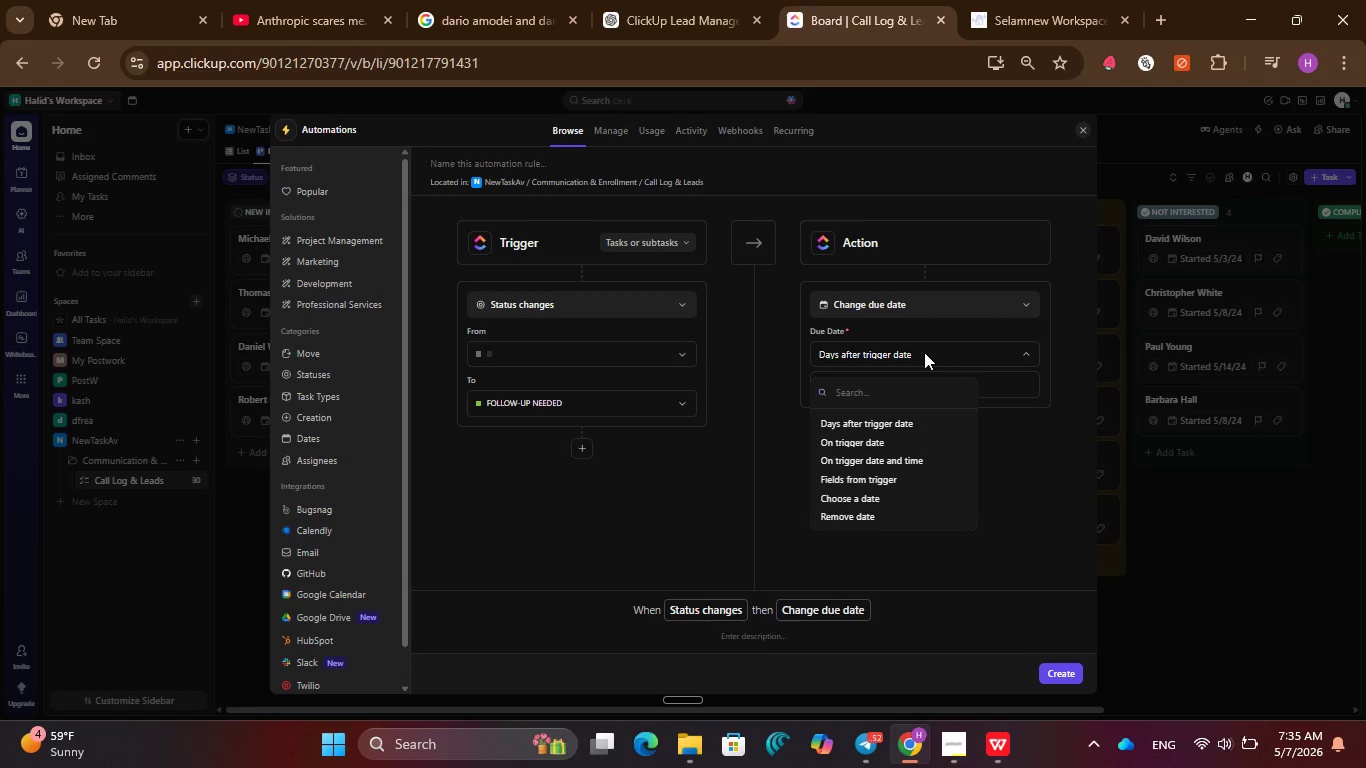 
wait(5.64)
 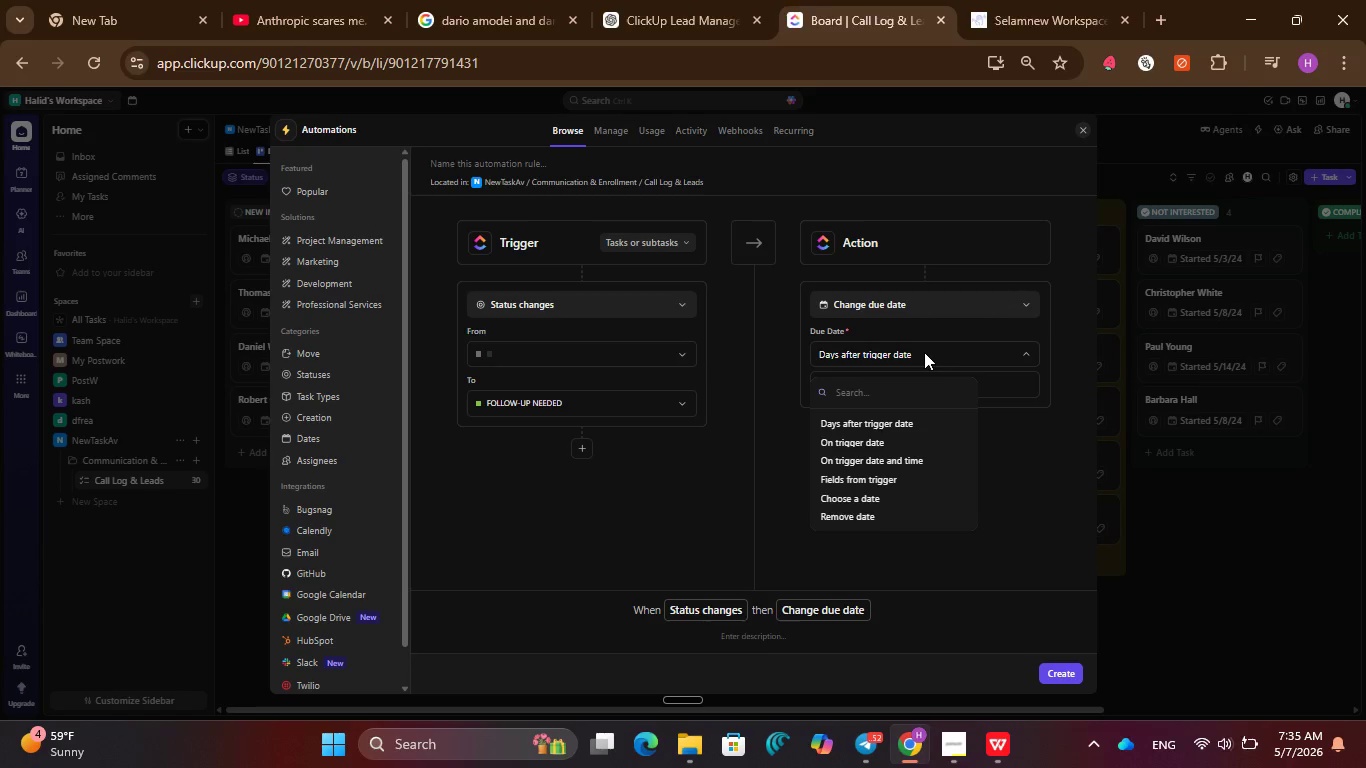 
left_click([900, 499])
 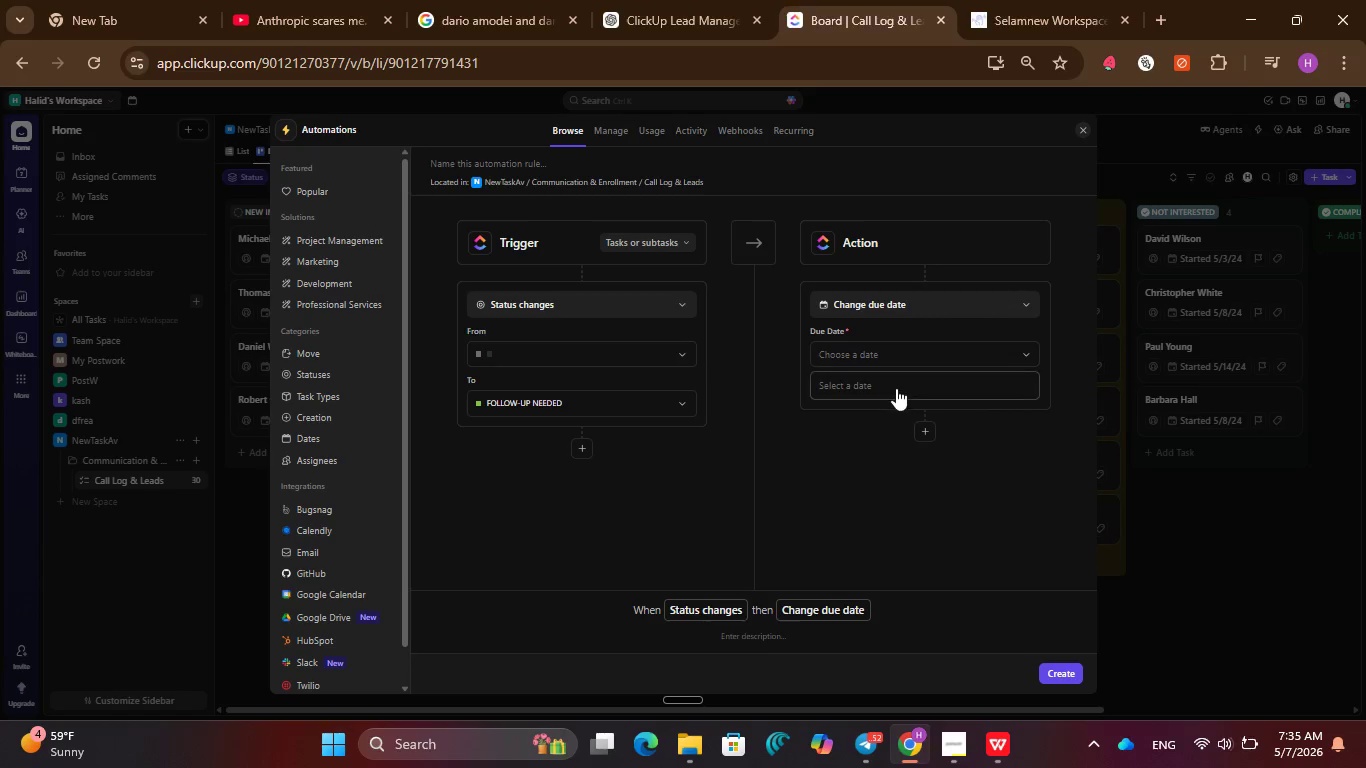 
left_click([896, 383])
 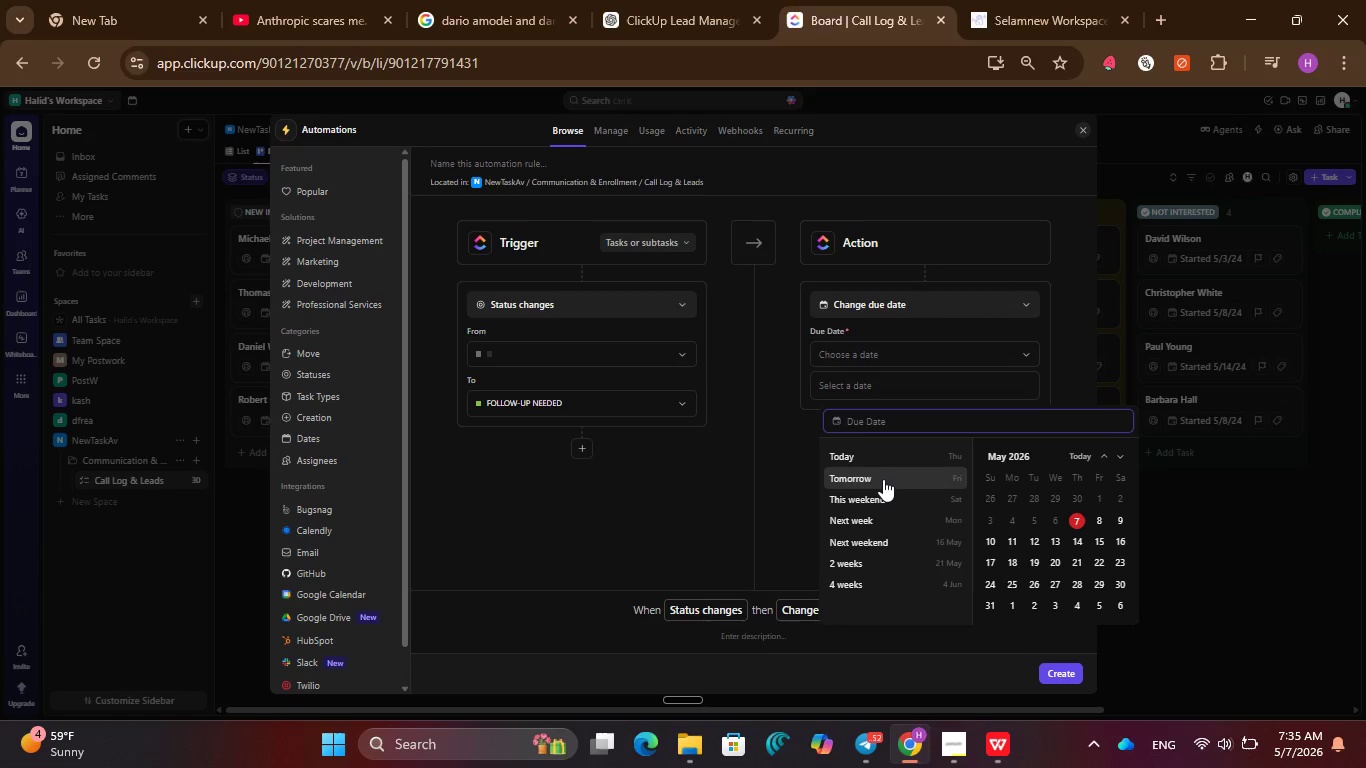 
left_click([882, 479])
 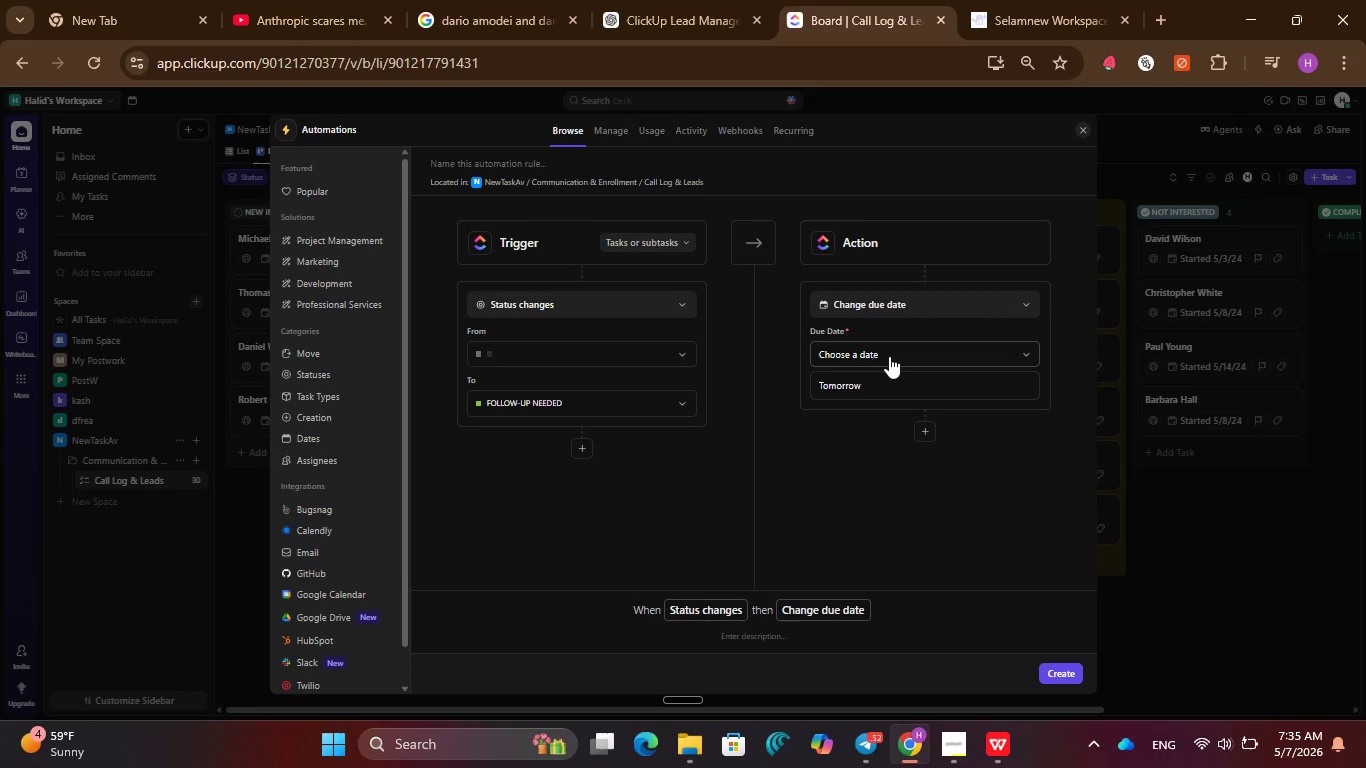 
left_click([889, 356])
 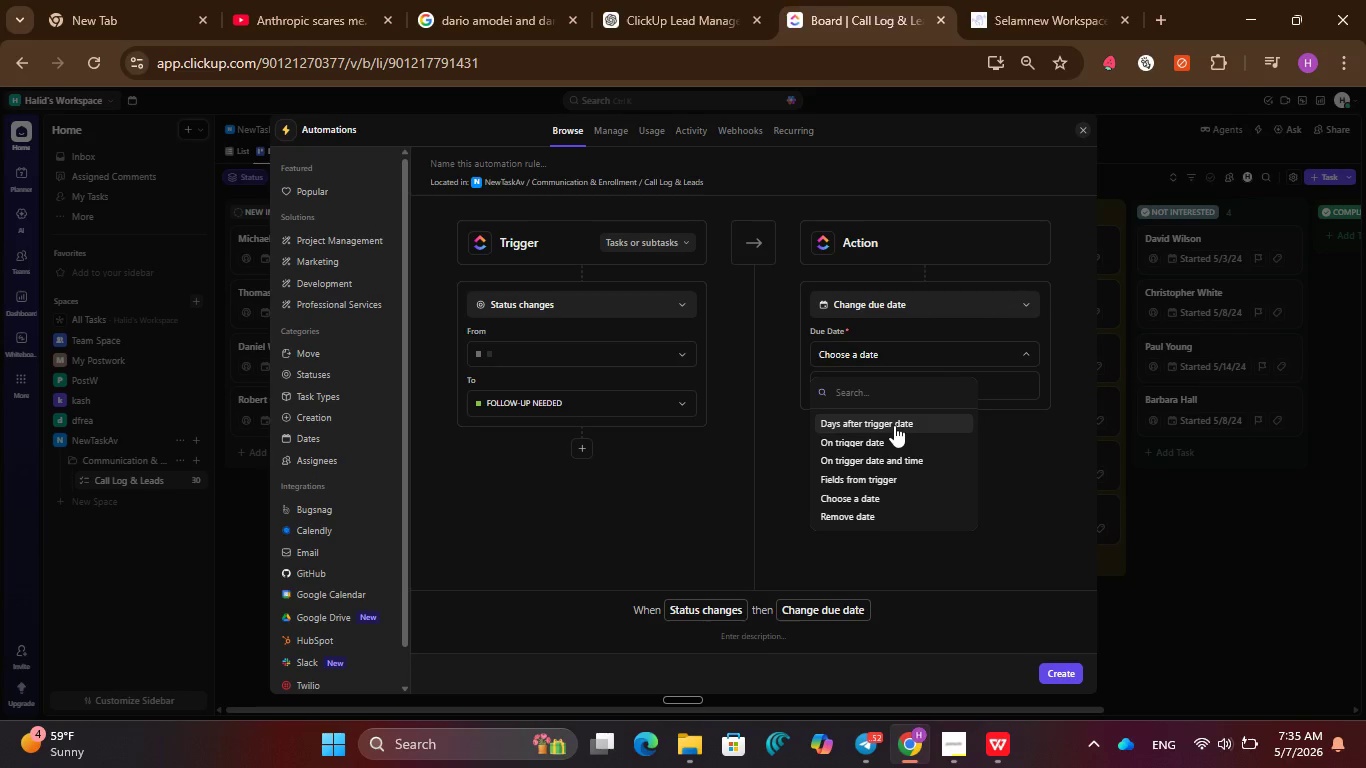 
wait(7.19)
 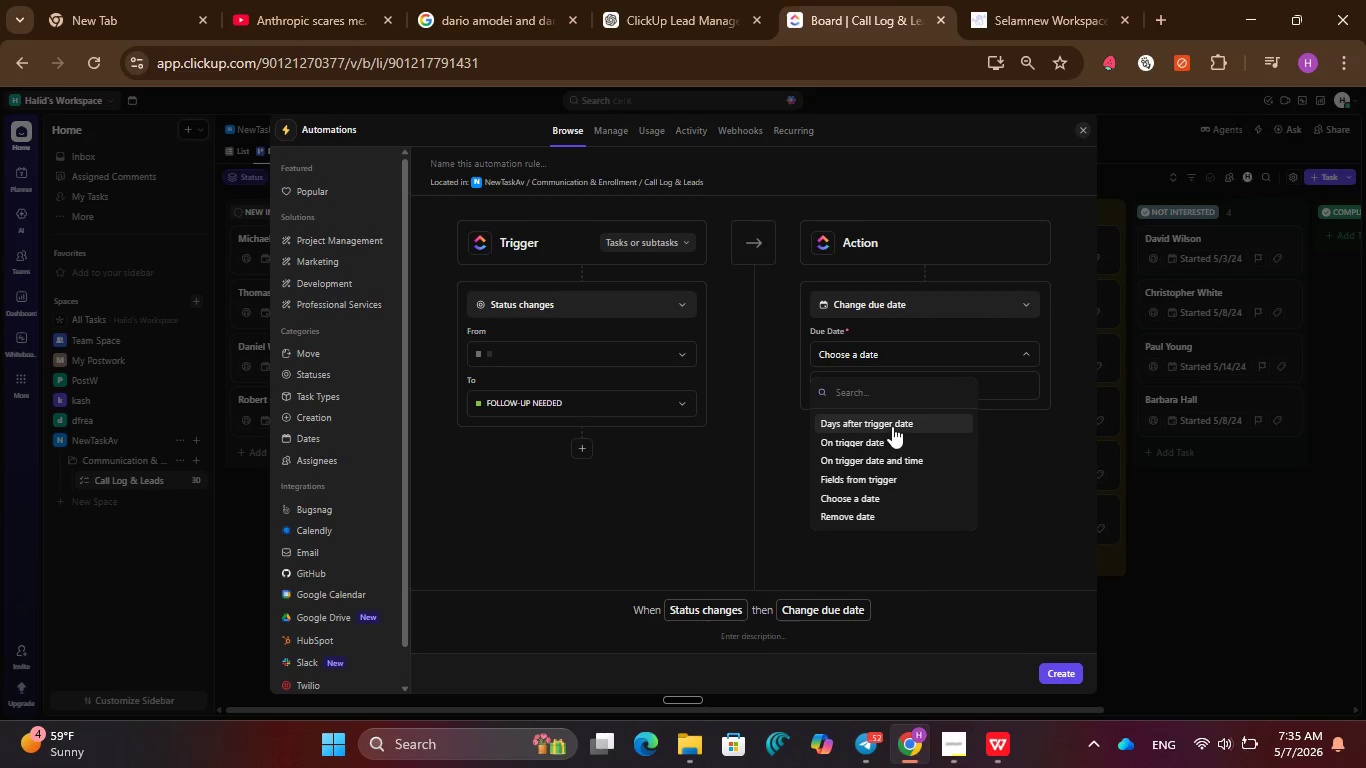 
left_click([888, 445])
 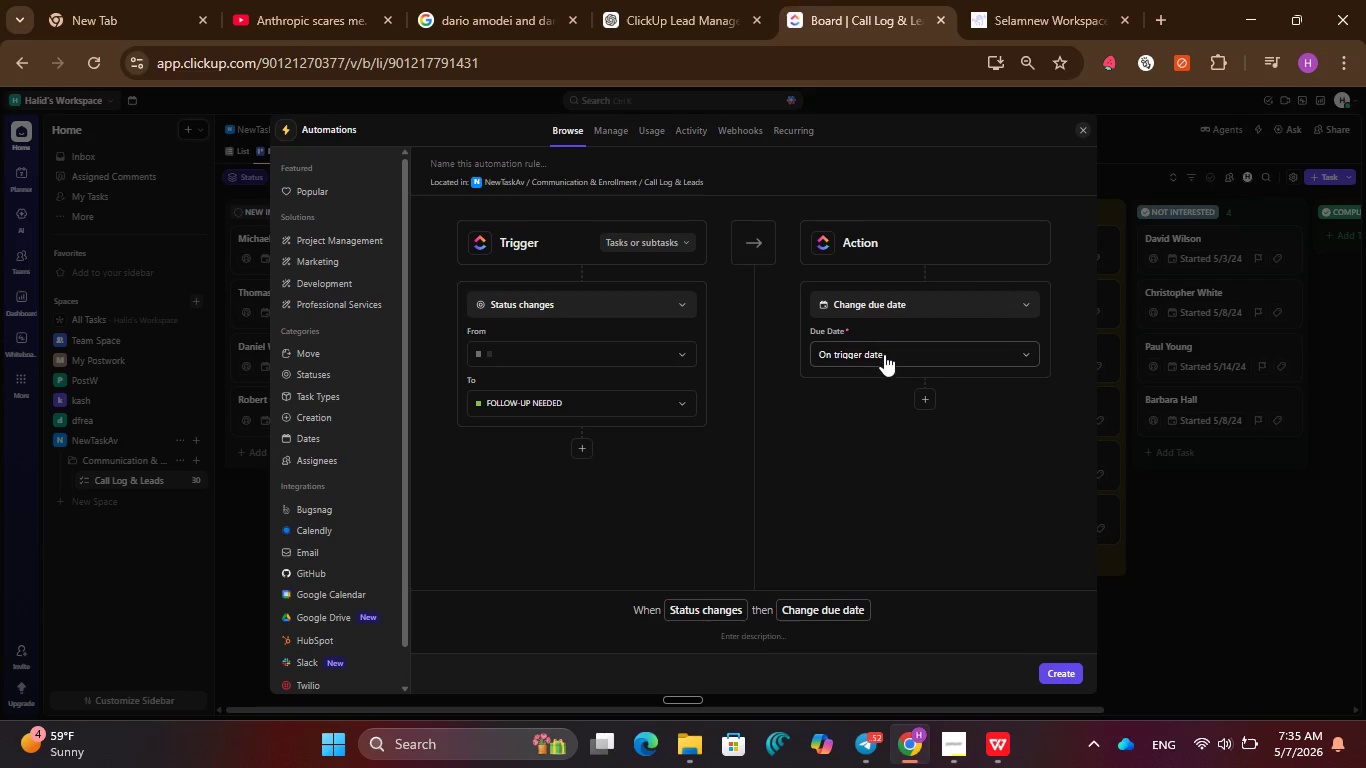 
left_click([885, 352])
 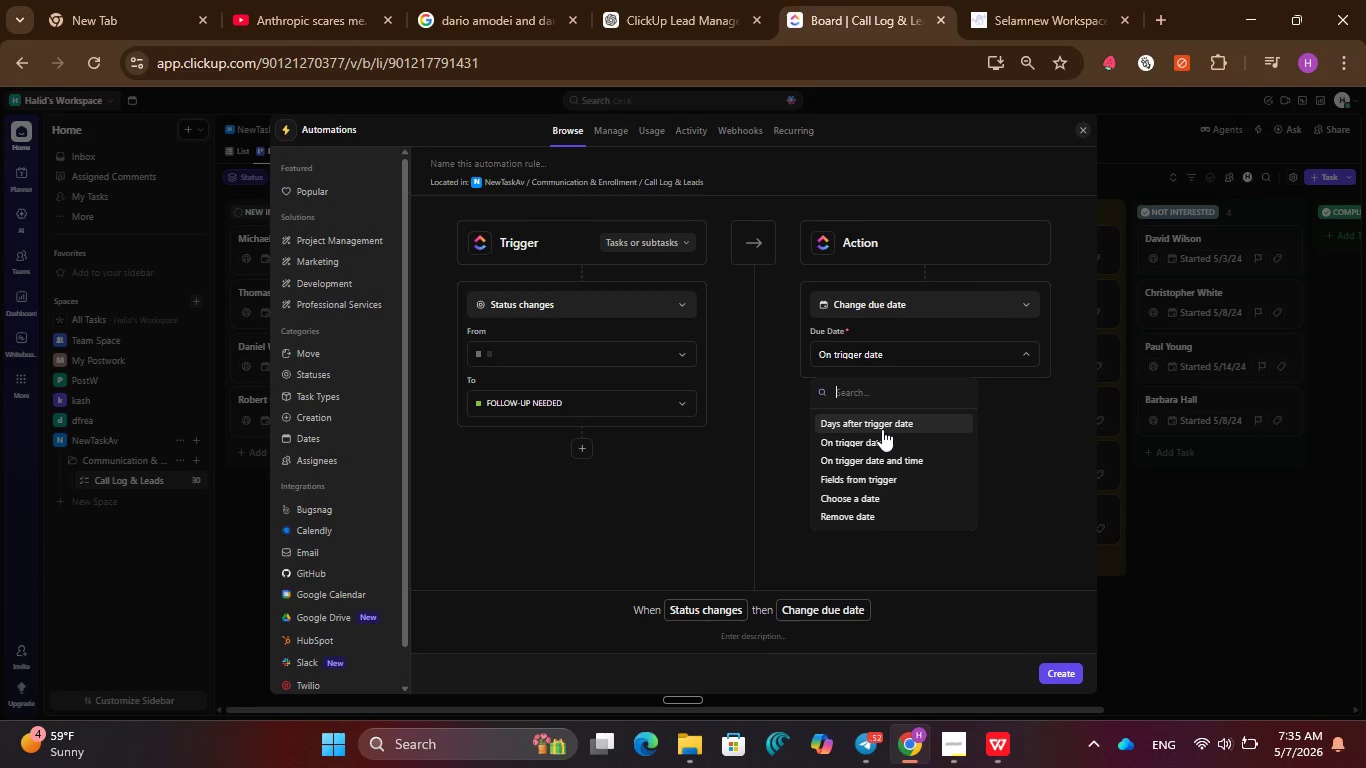 
left_click([881, 428])
 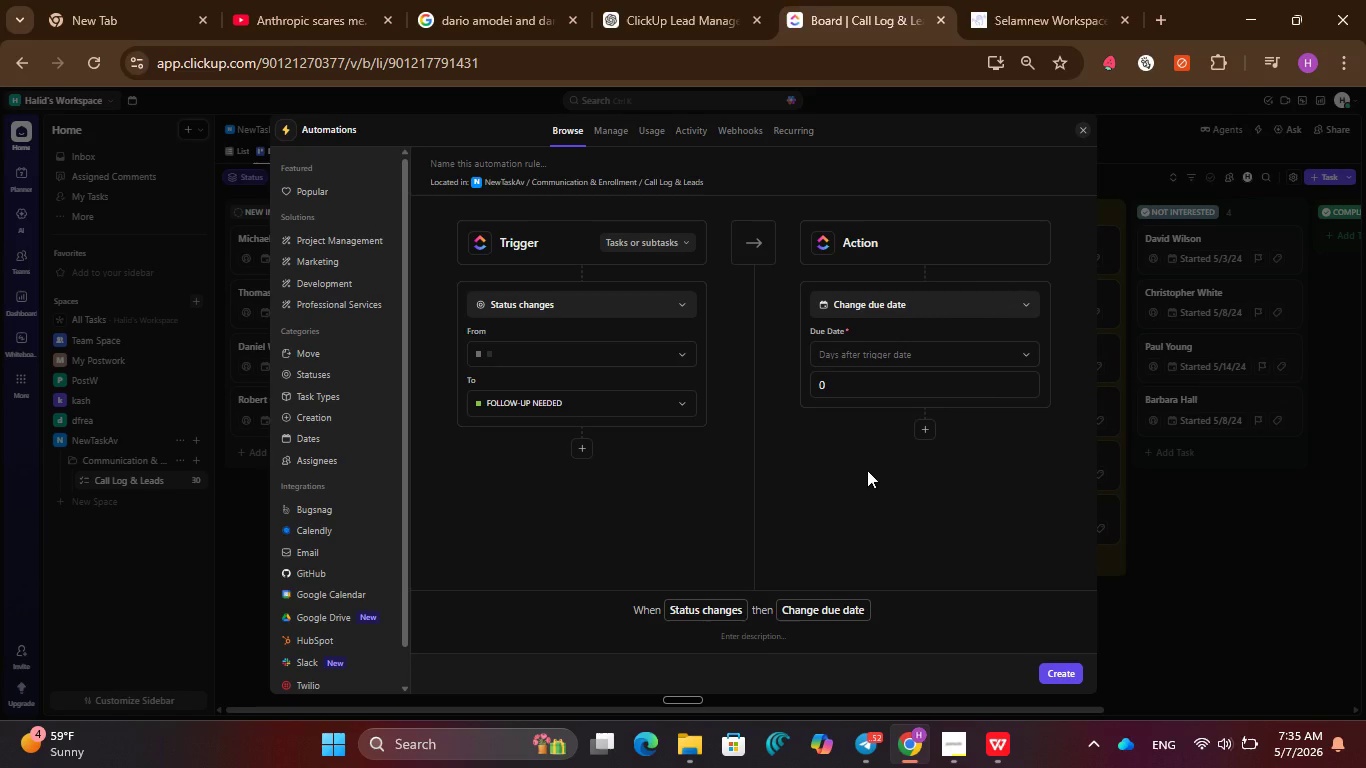 
left_click([867, 470])
 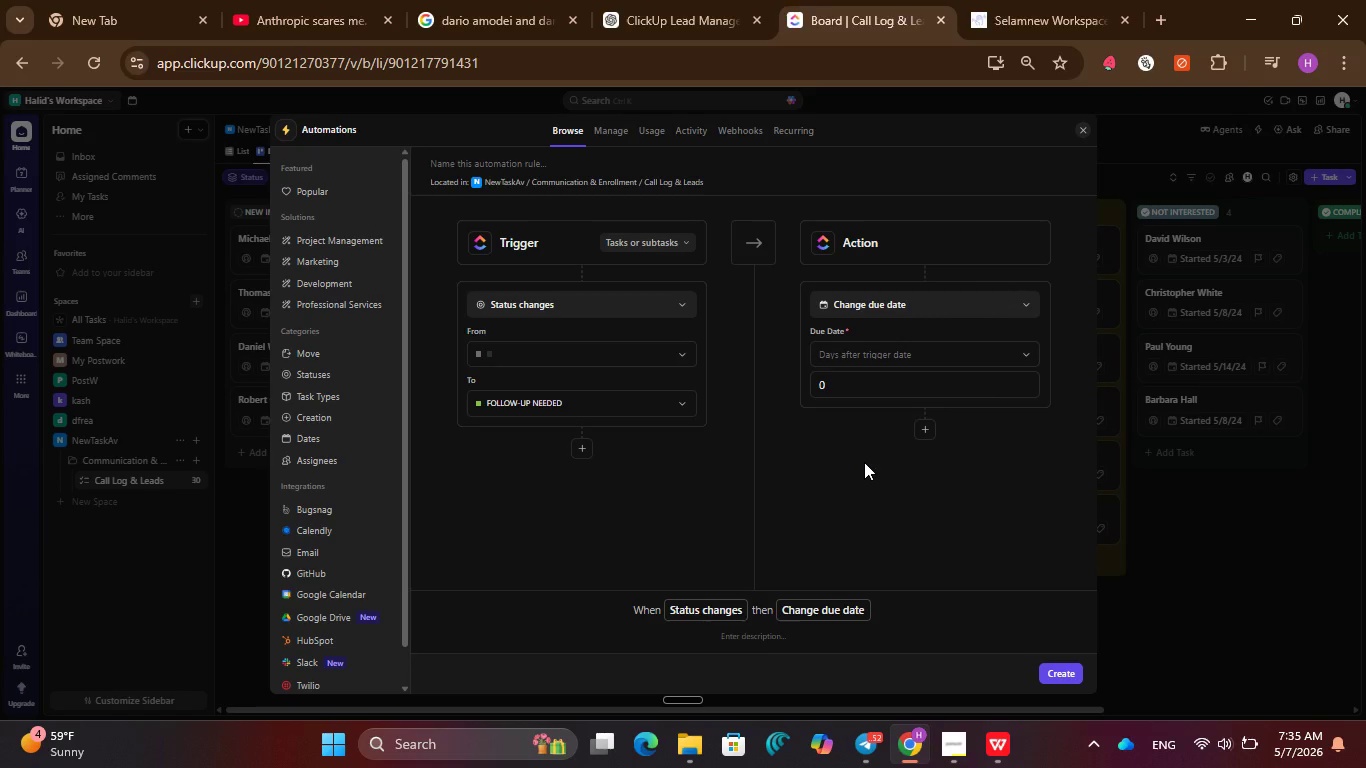 
scroll: coordinate [841, 451], scroll_direction: down, amount: 6.0
 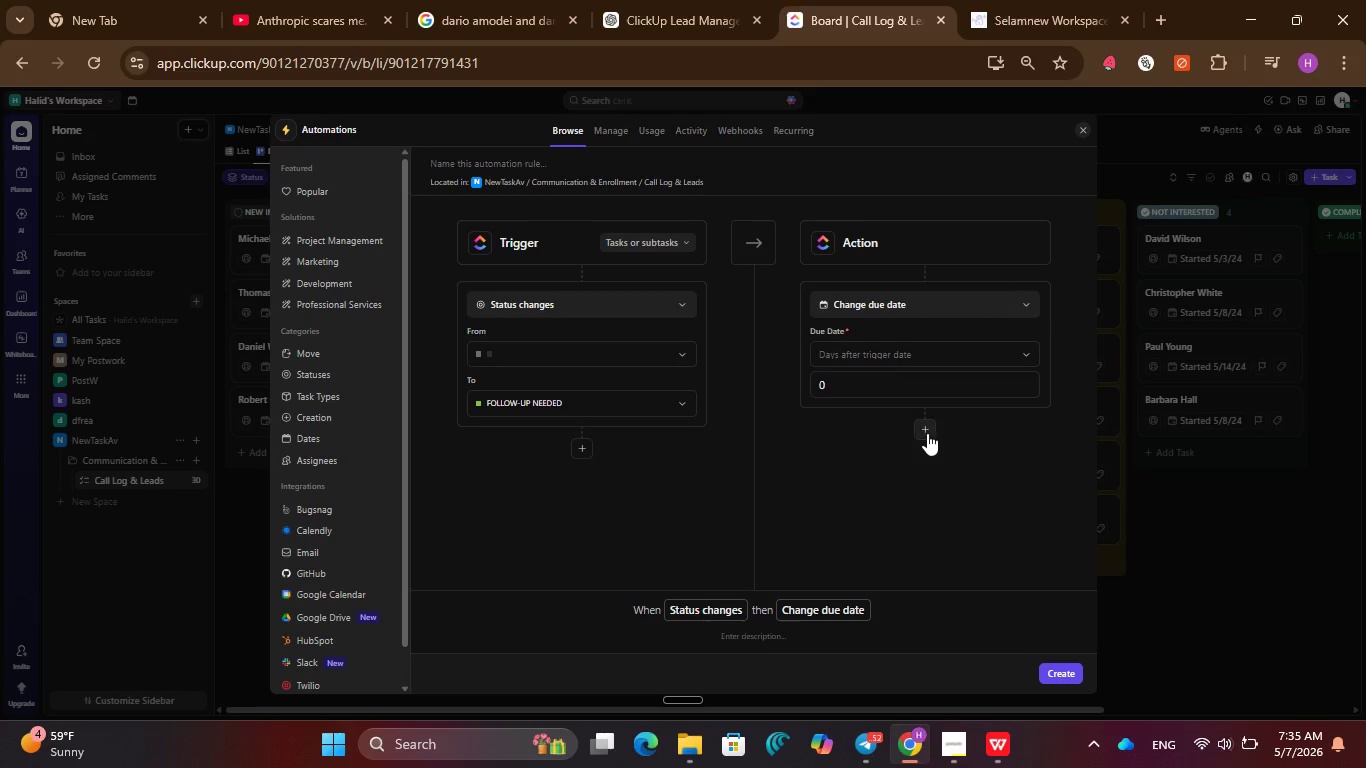 
left_click_drag(start_coordinate=[927, 433], to_coordinate=[916, 487])
 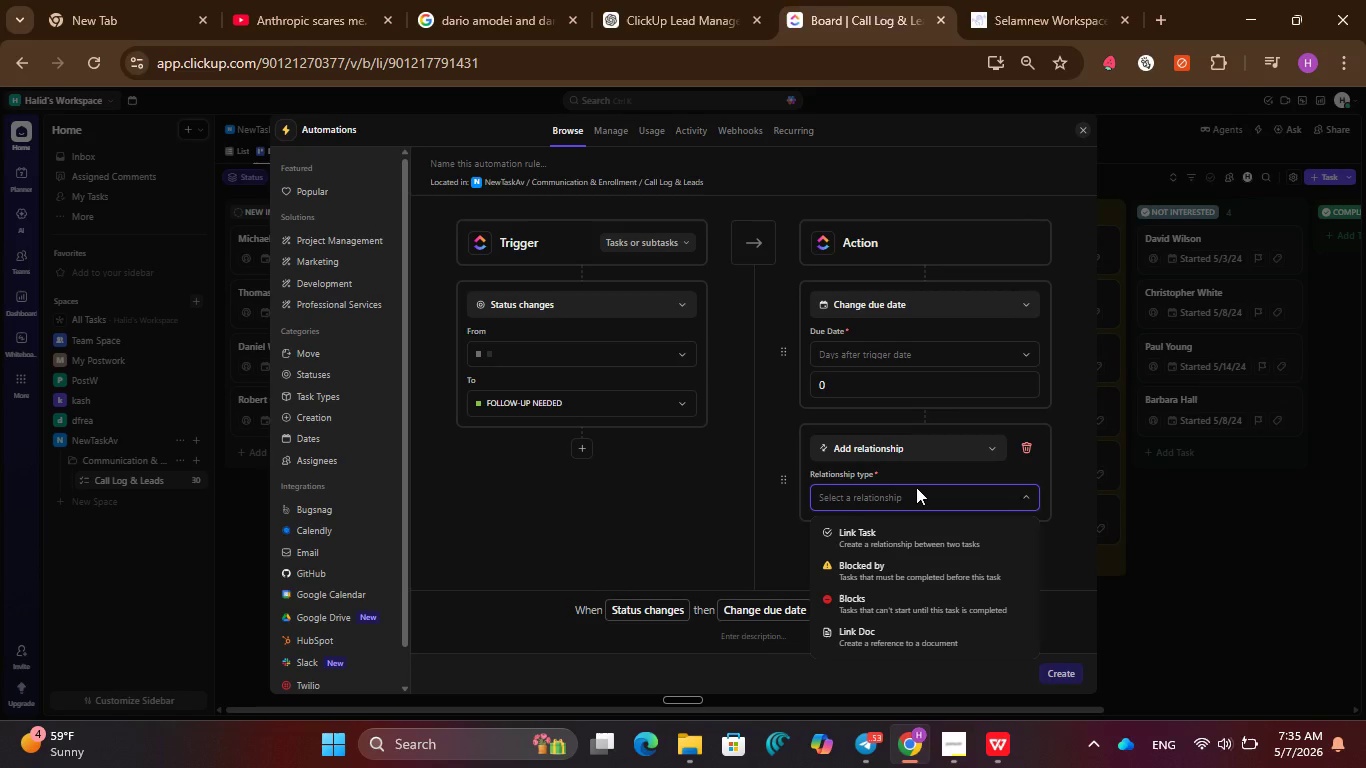 
left_click([916, 487])
 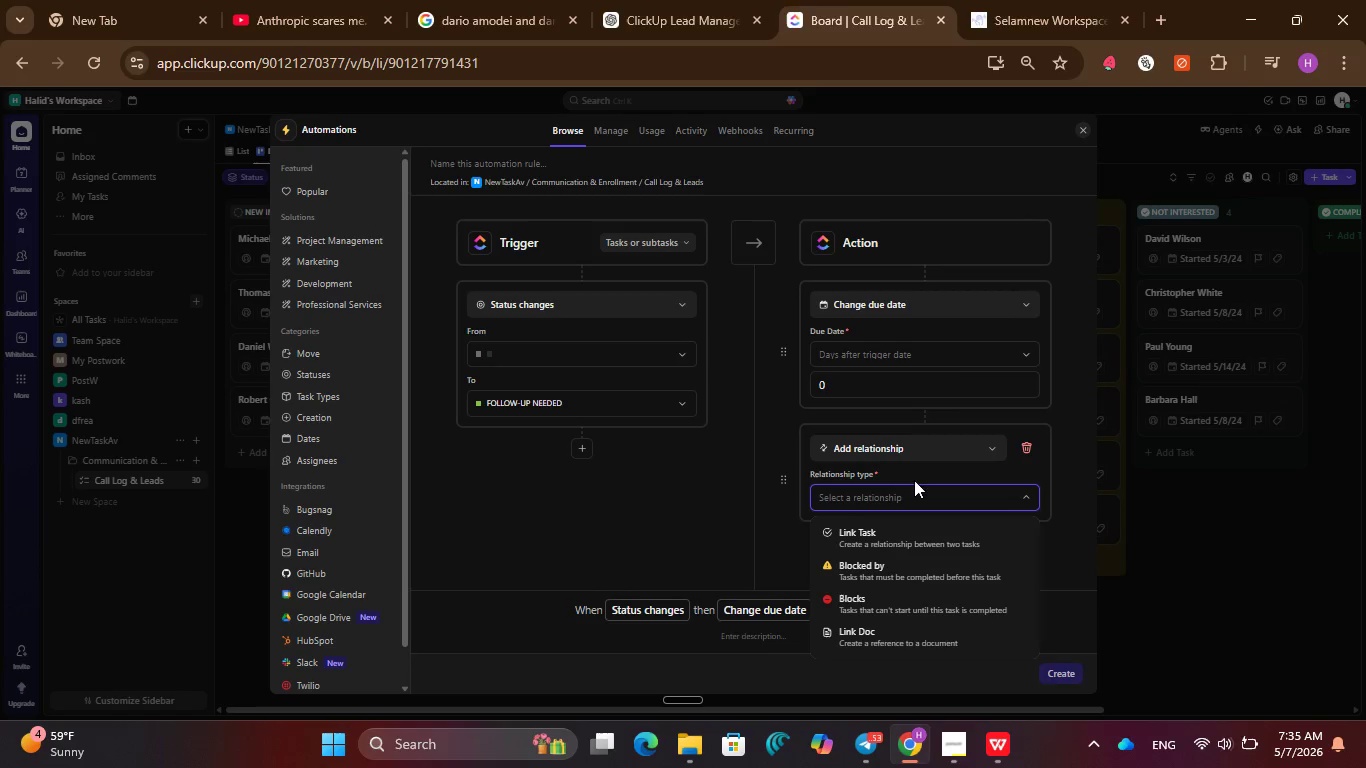 
left_click([920, 454])
 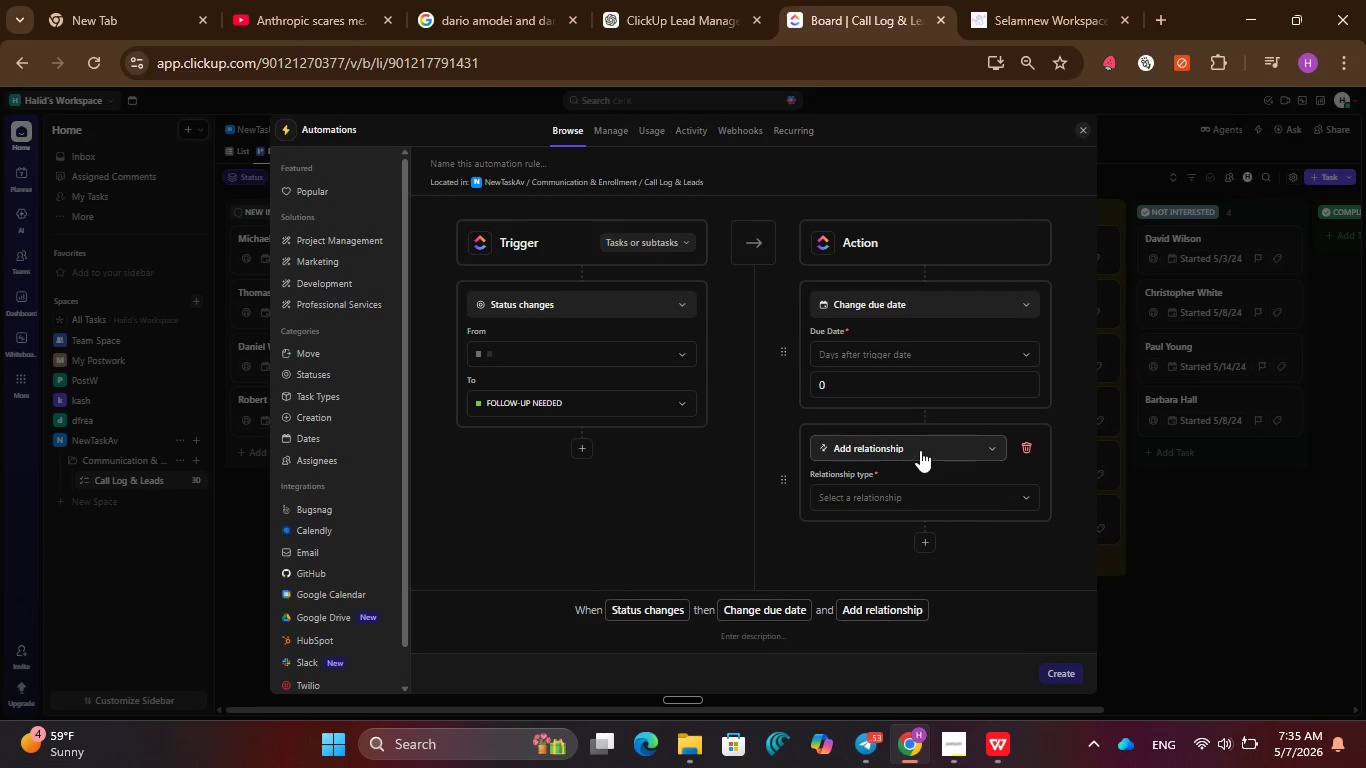 
left_click([920, 450])
 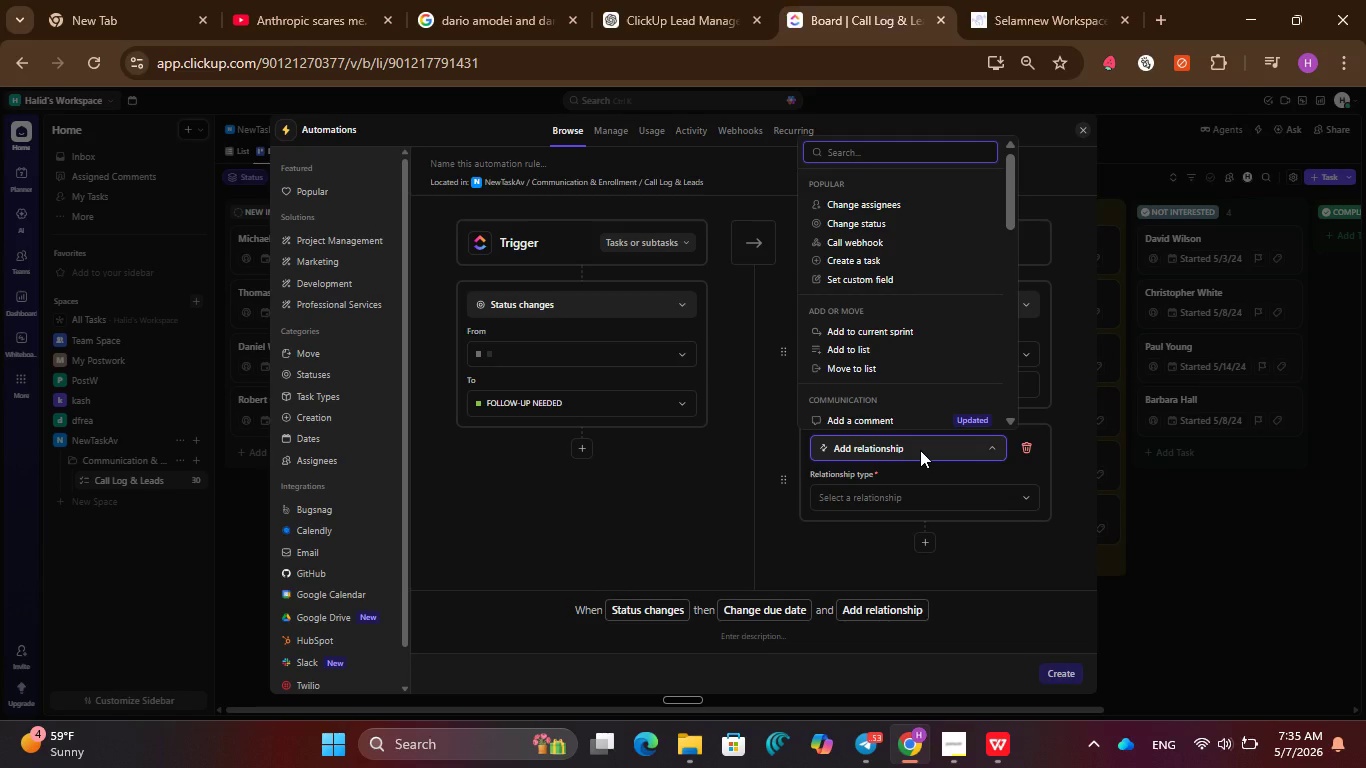 
type(ta)
 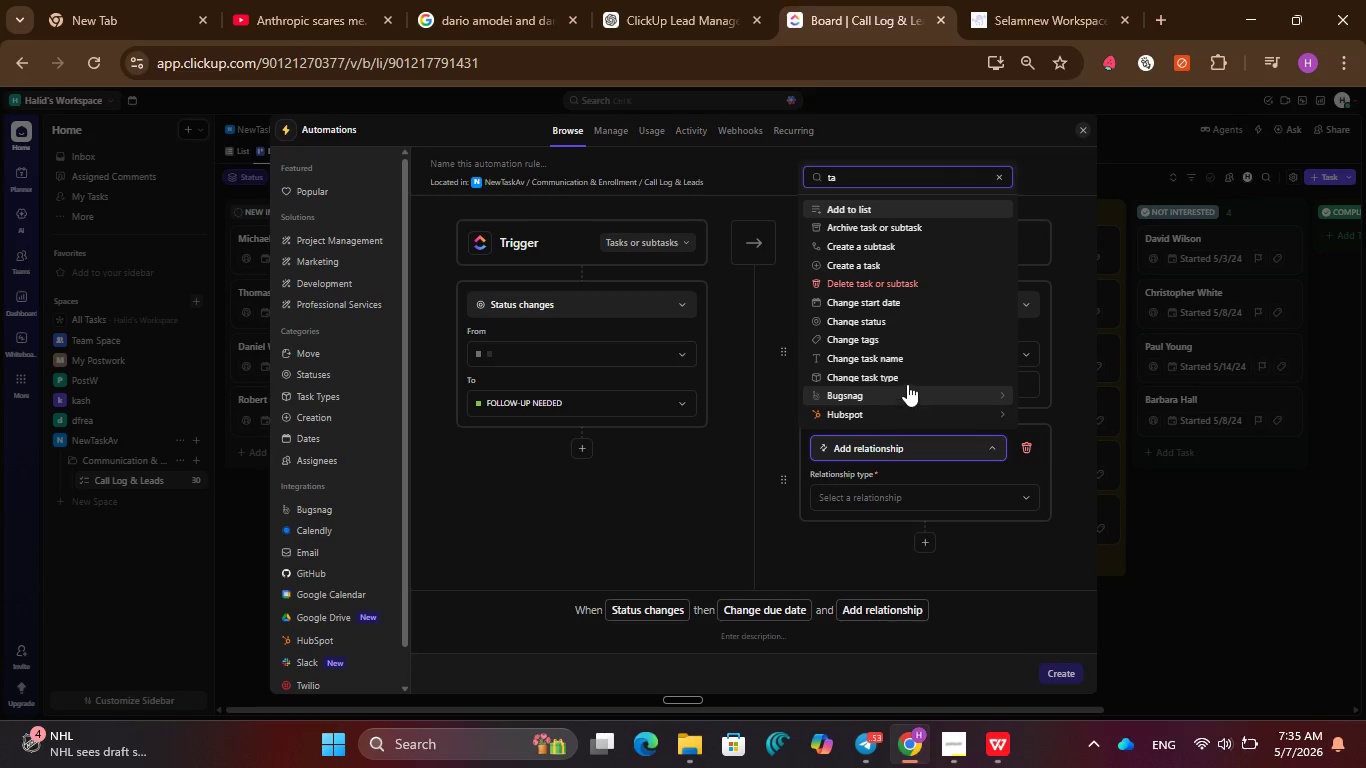 
key(G)
 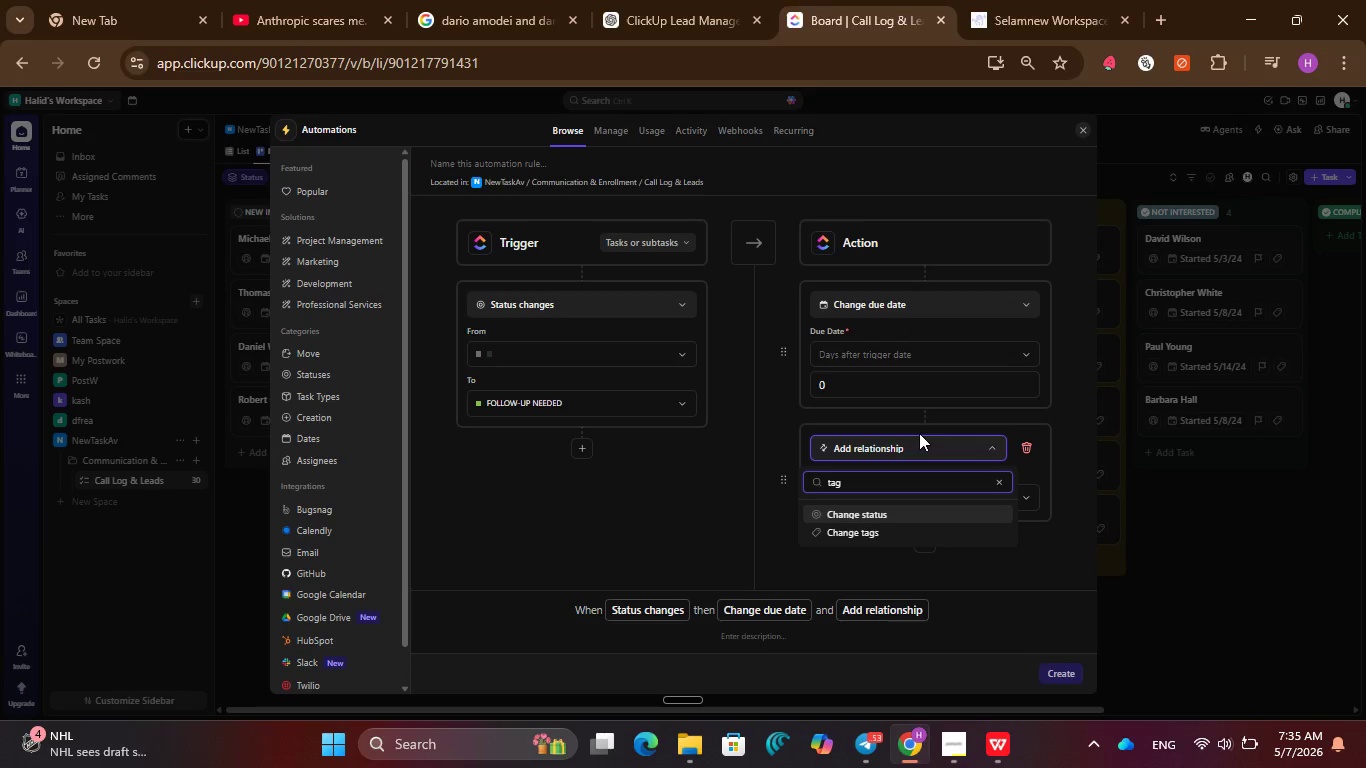 
mouse_move([889, 511])
 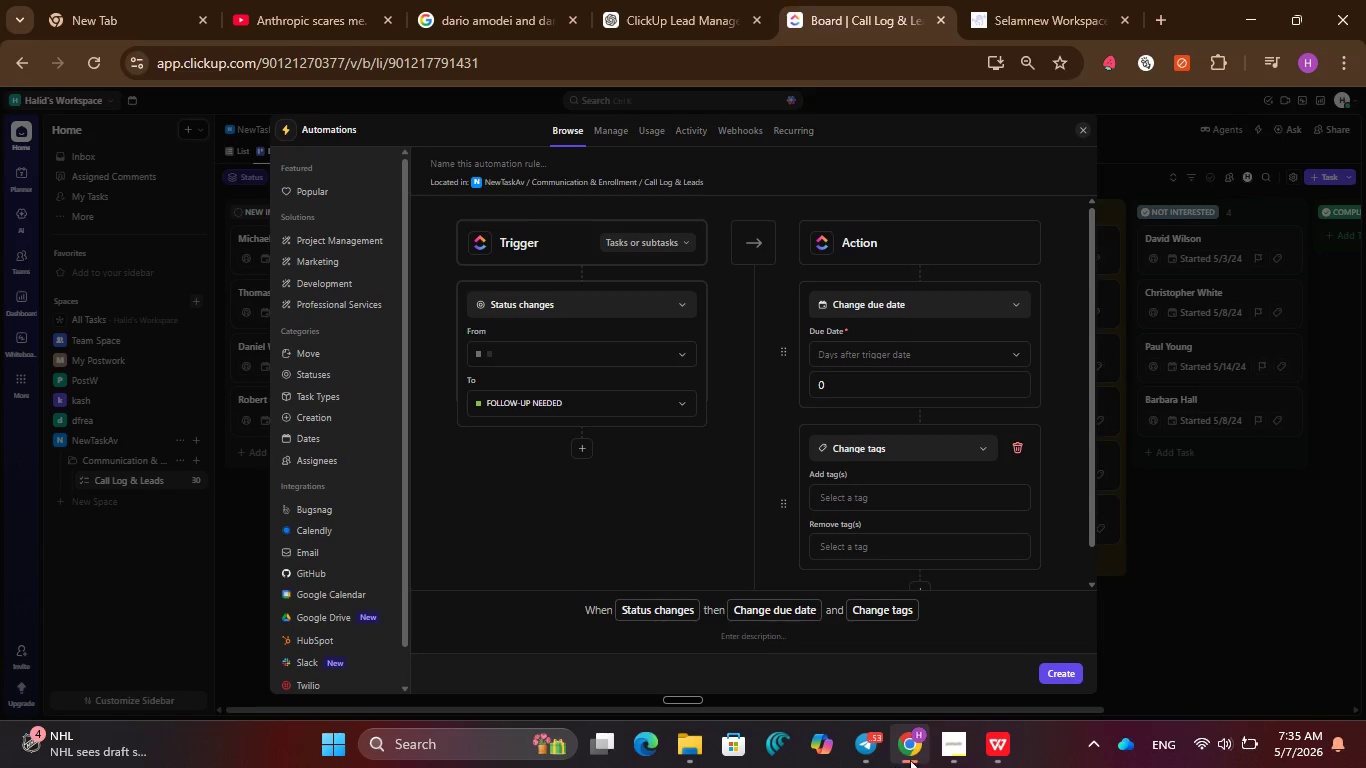 
left_click([951, 741])